 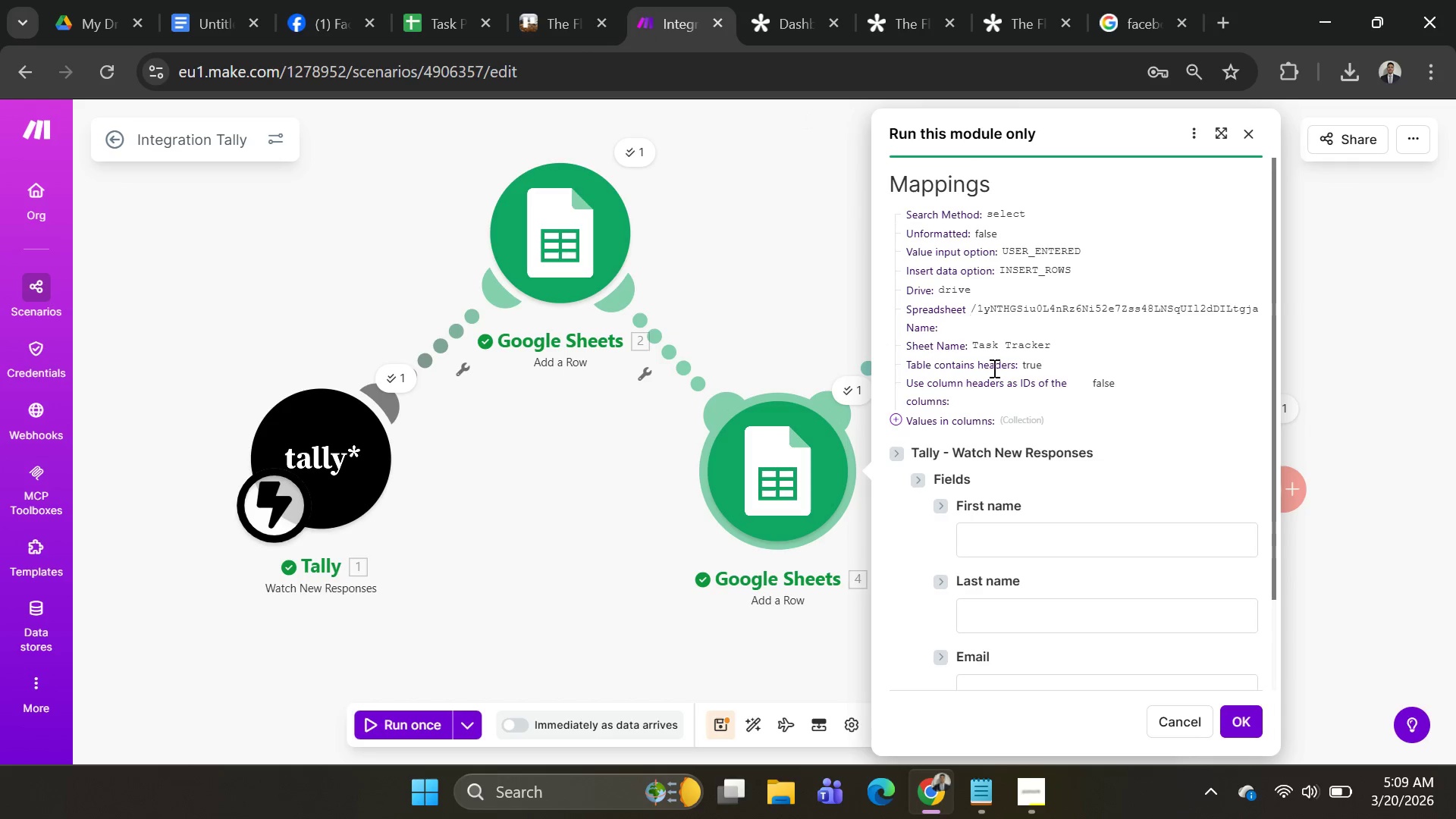 
right_click([587, 245])
 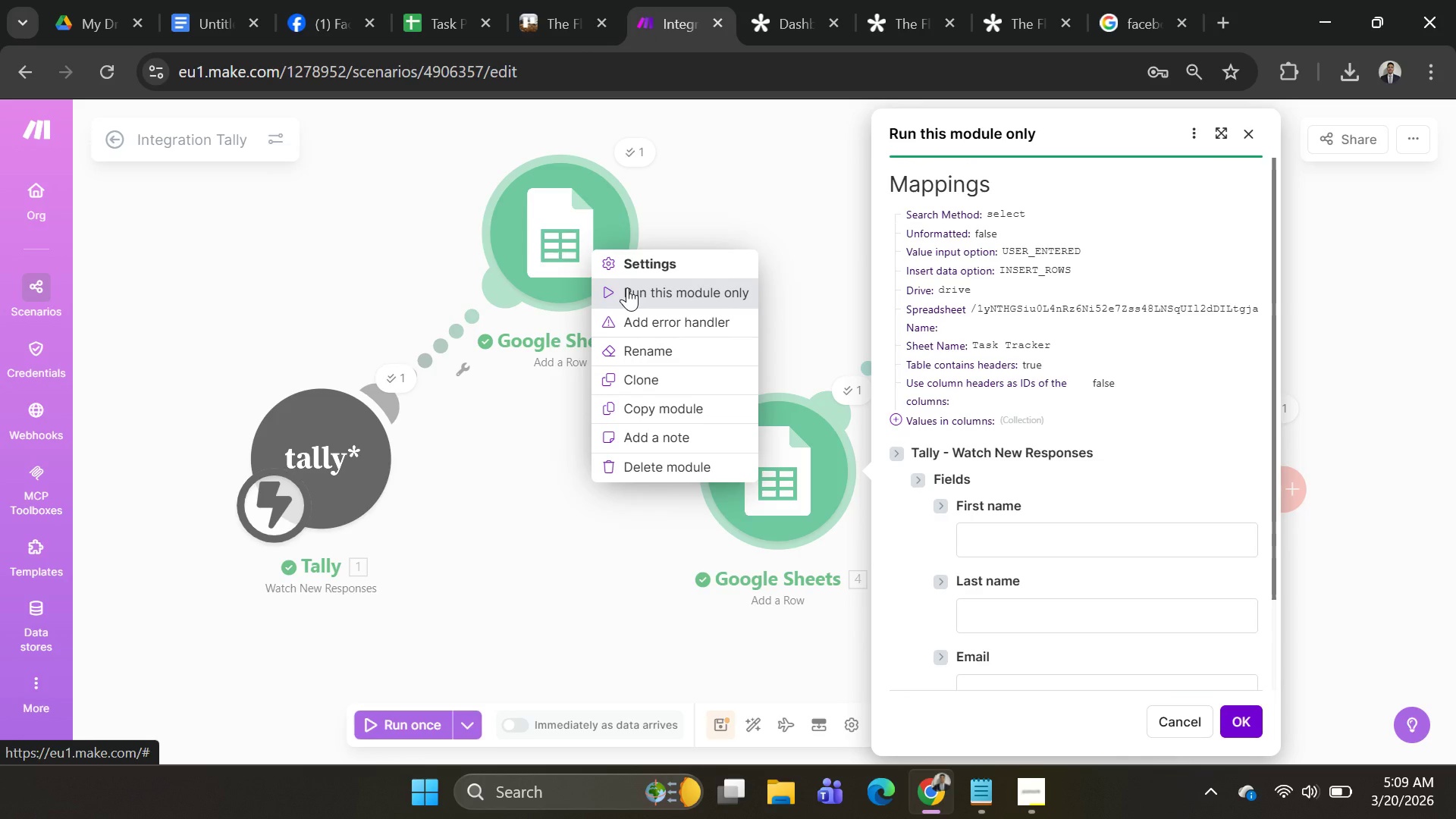 
left_click([627, 287])
 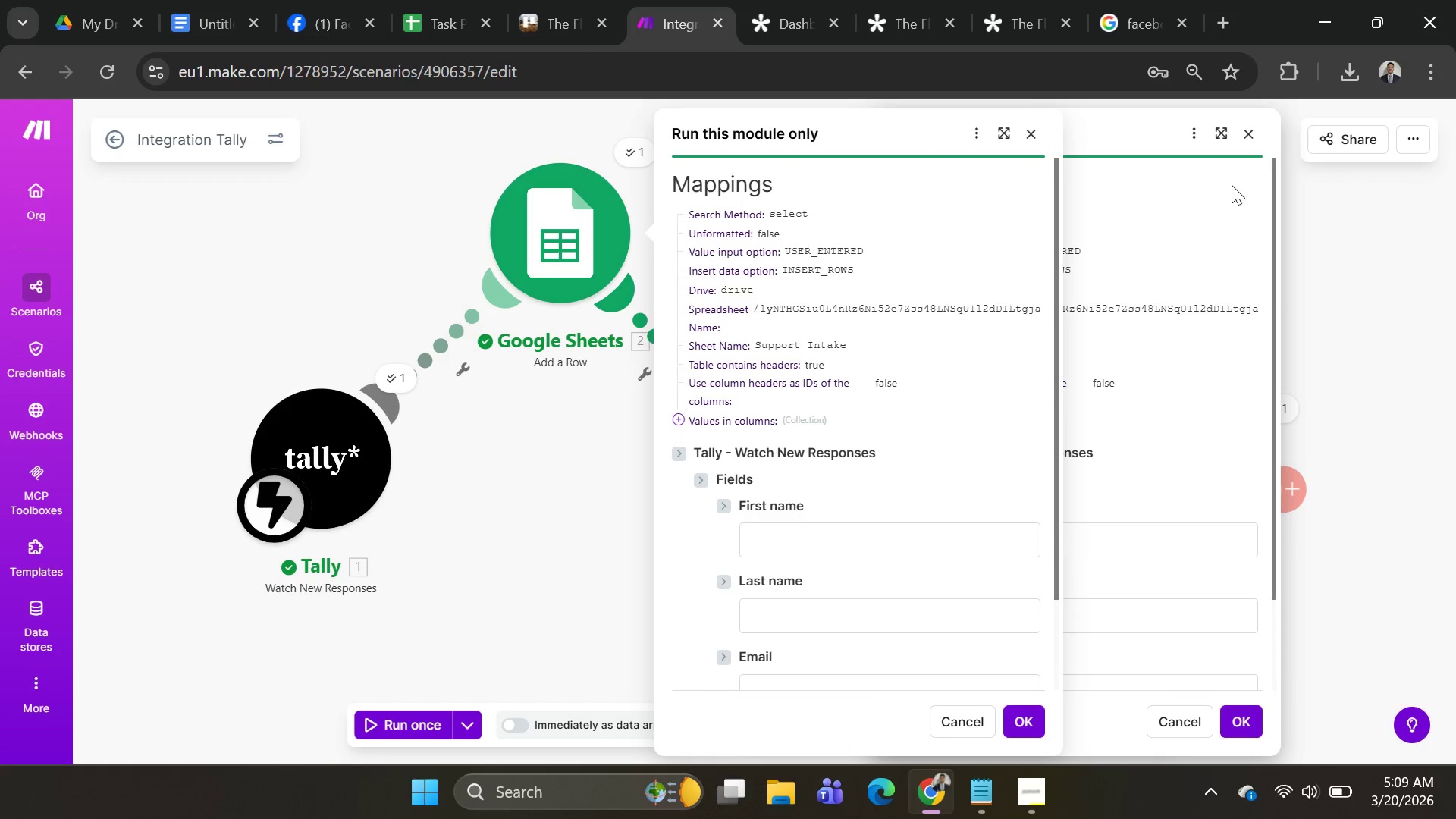 
left_click([1257, 133])
 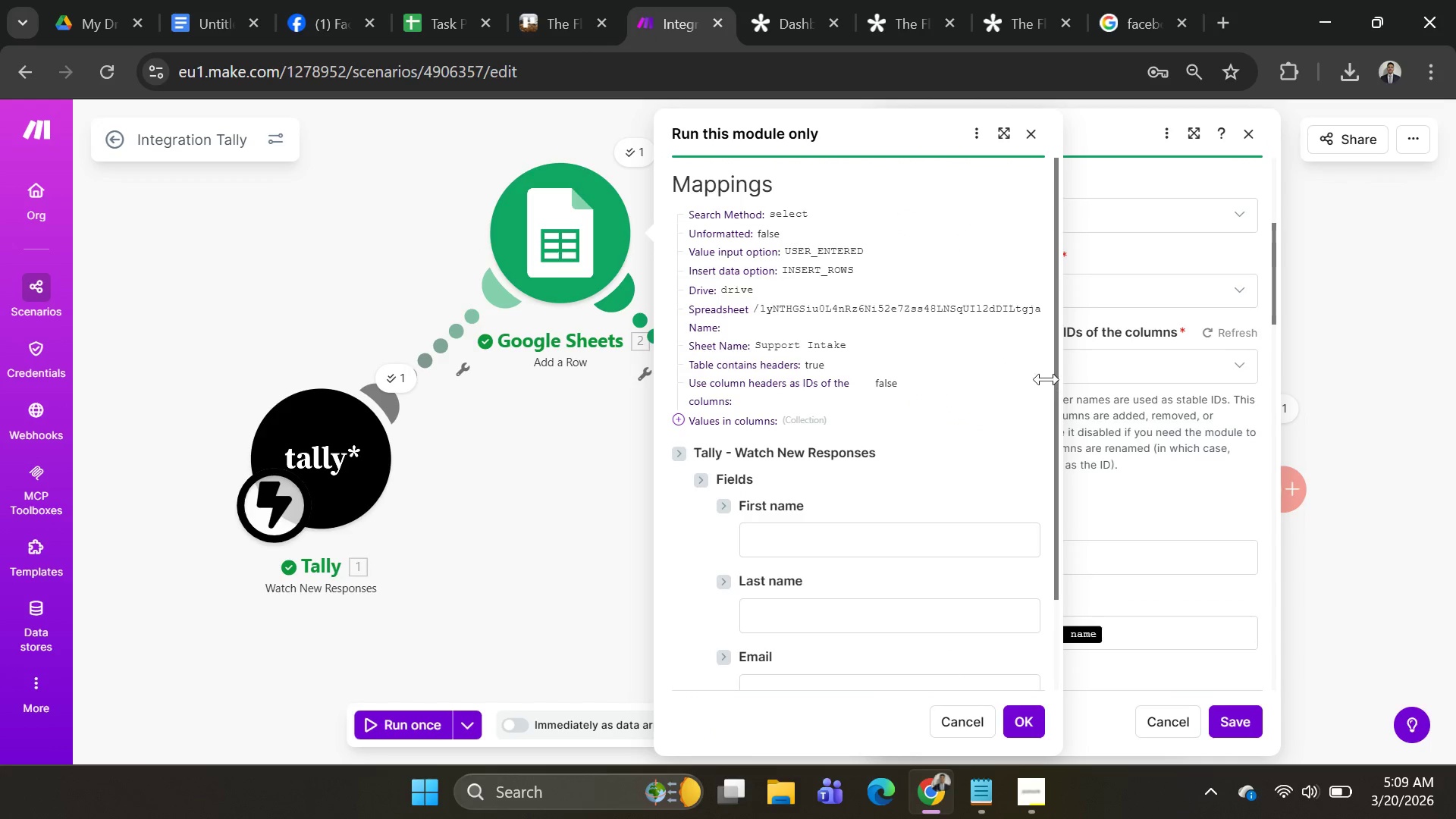 
scroll: coordinate [890, 401], scroll_direction: up, amount: 6.0
 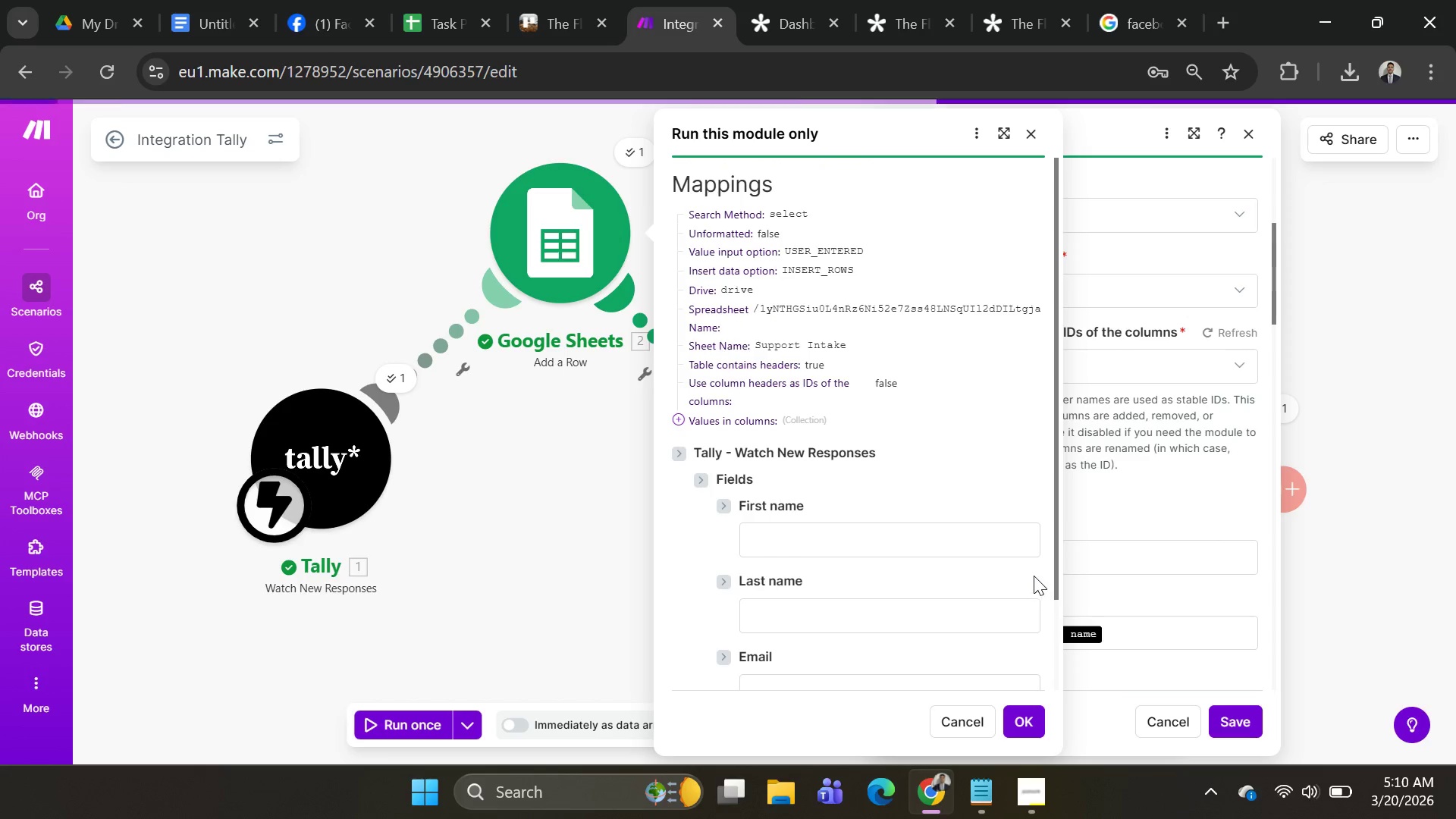 
key(PrintScreen)
 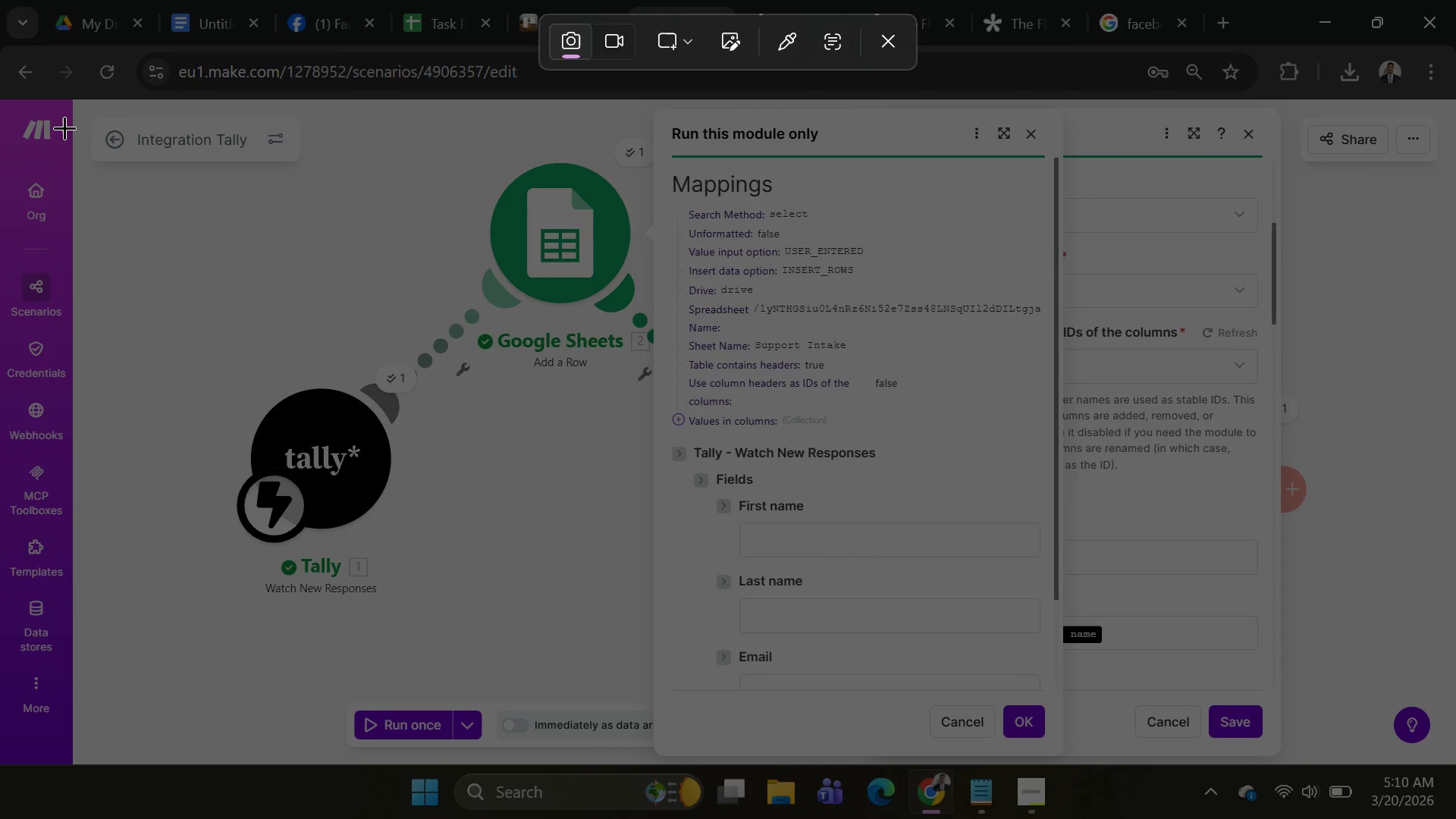 
left_click_drag(start_coordinate=[0, 88], to_coordinate=[1454, 769])
 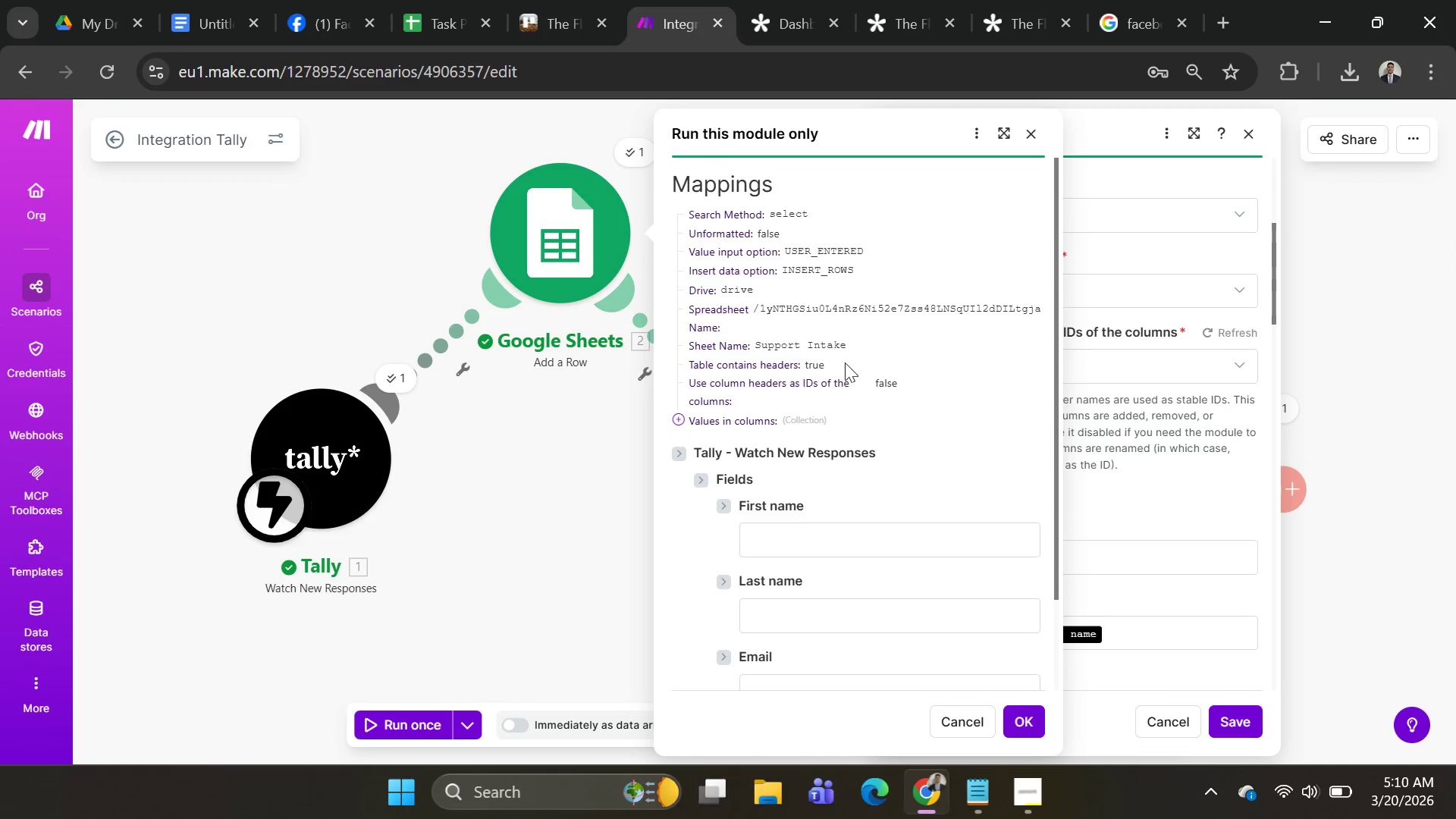 
key(Alt+AltLeft)
 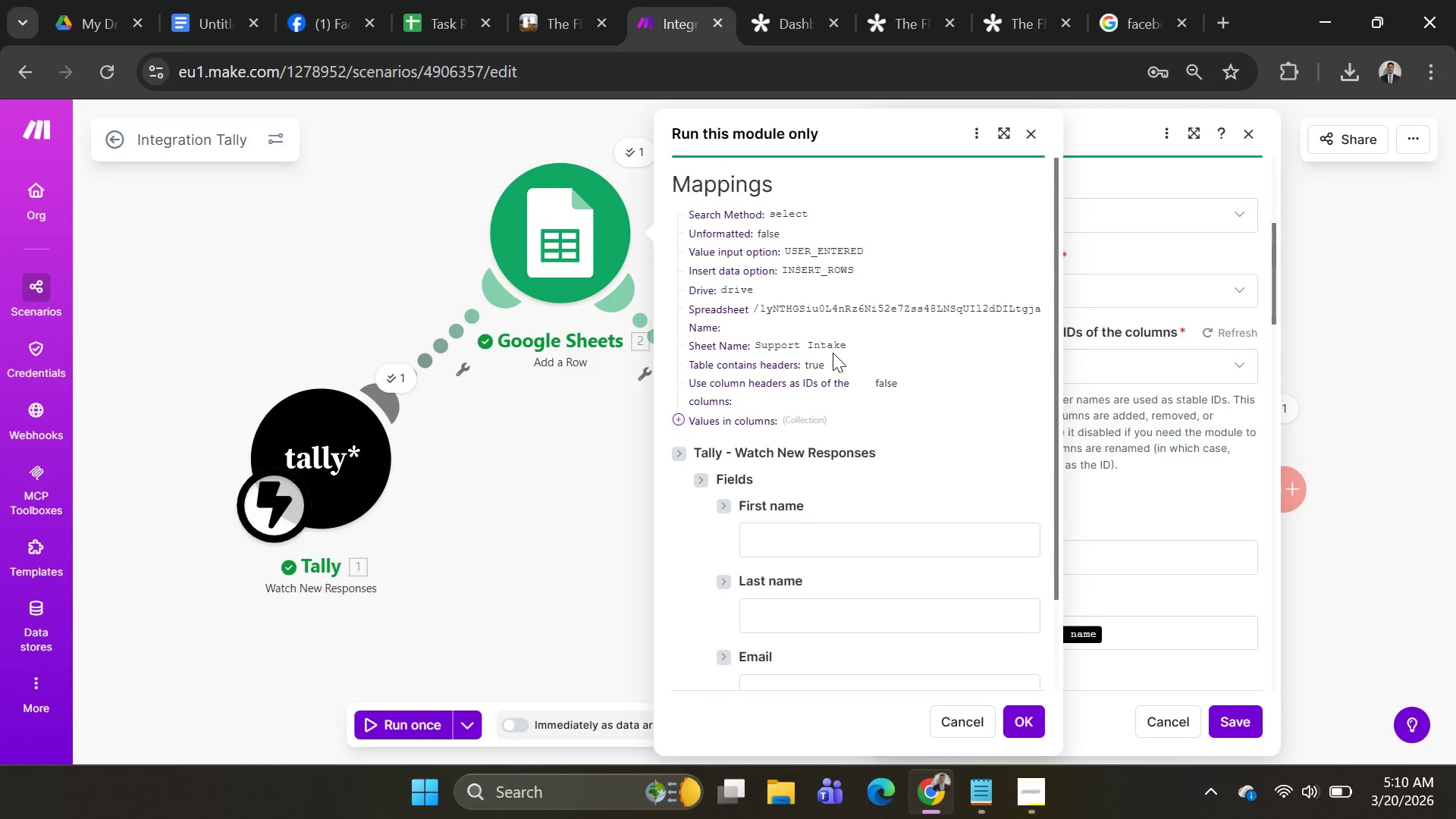 
key(Alt+Tab)